 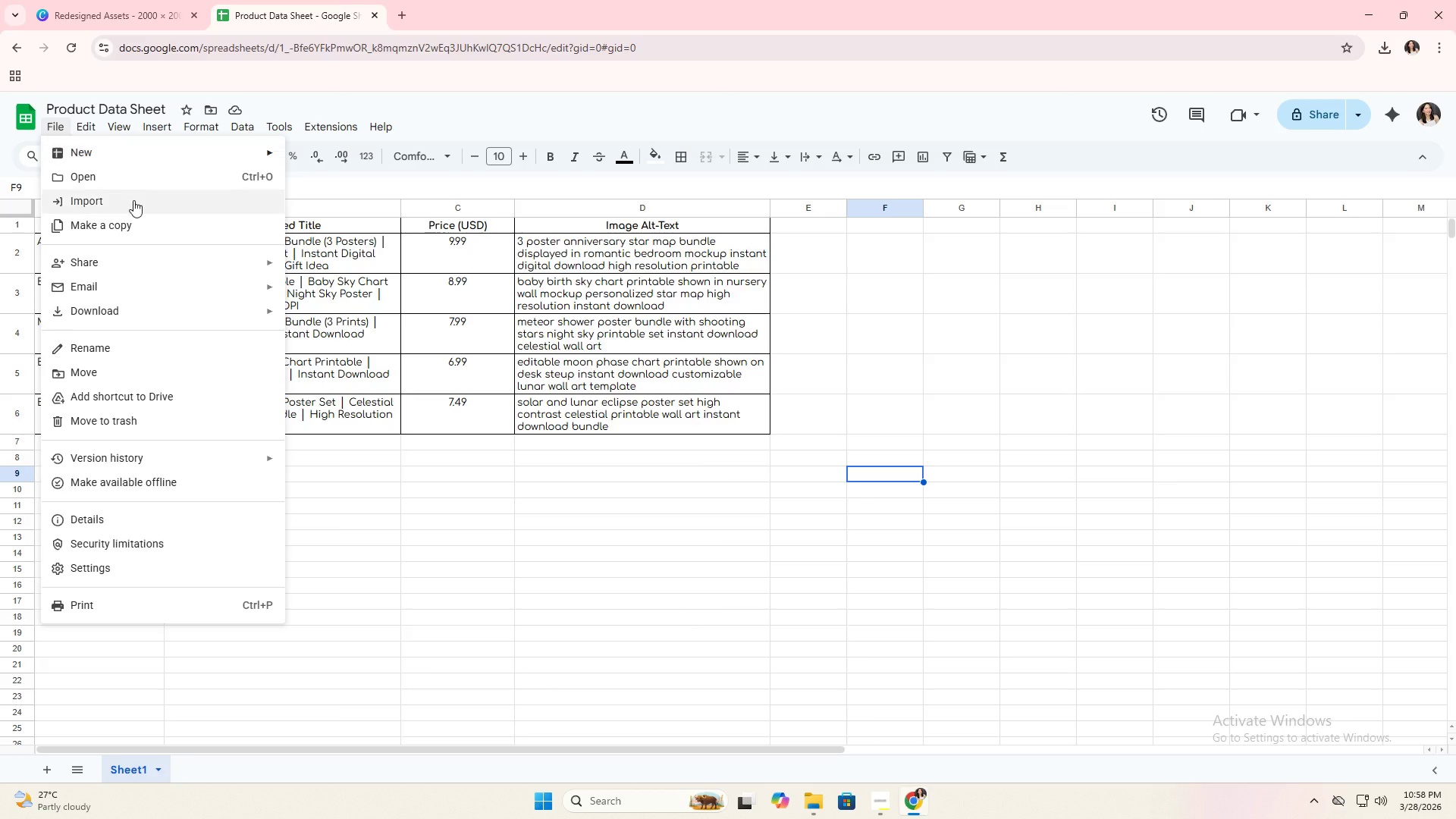 
left_click([129, 317])
 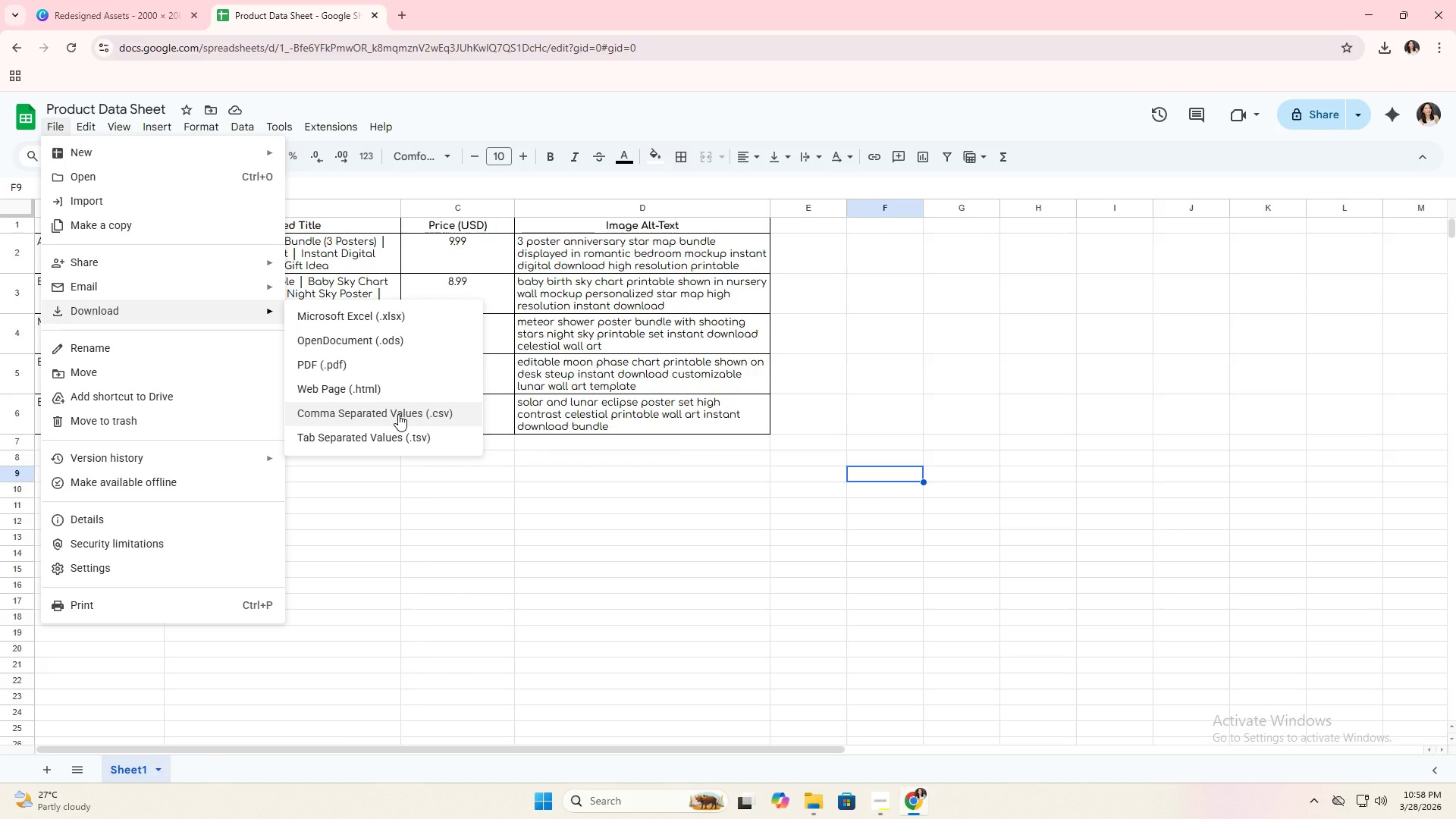 
left_click([398, 414])
 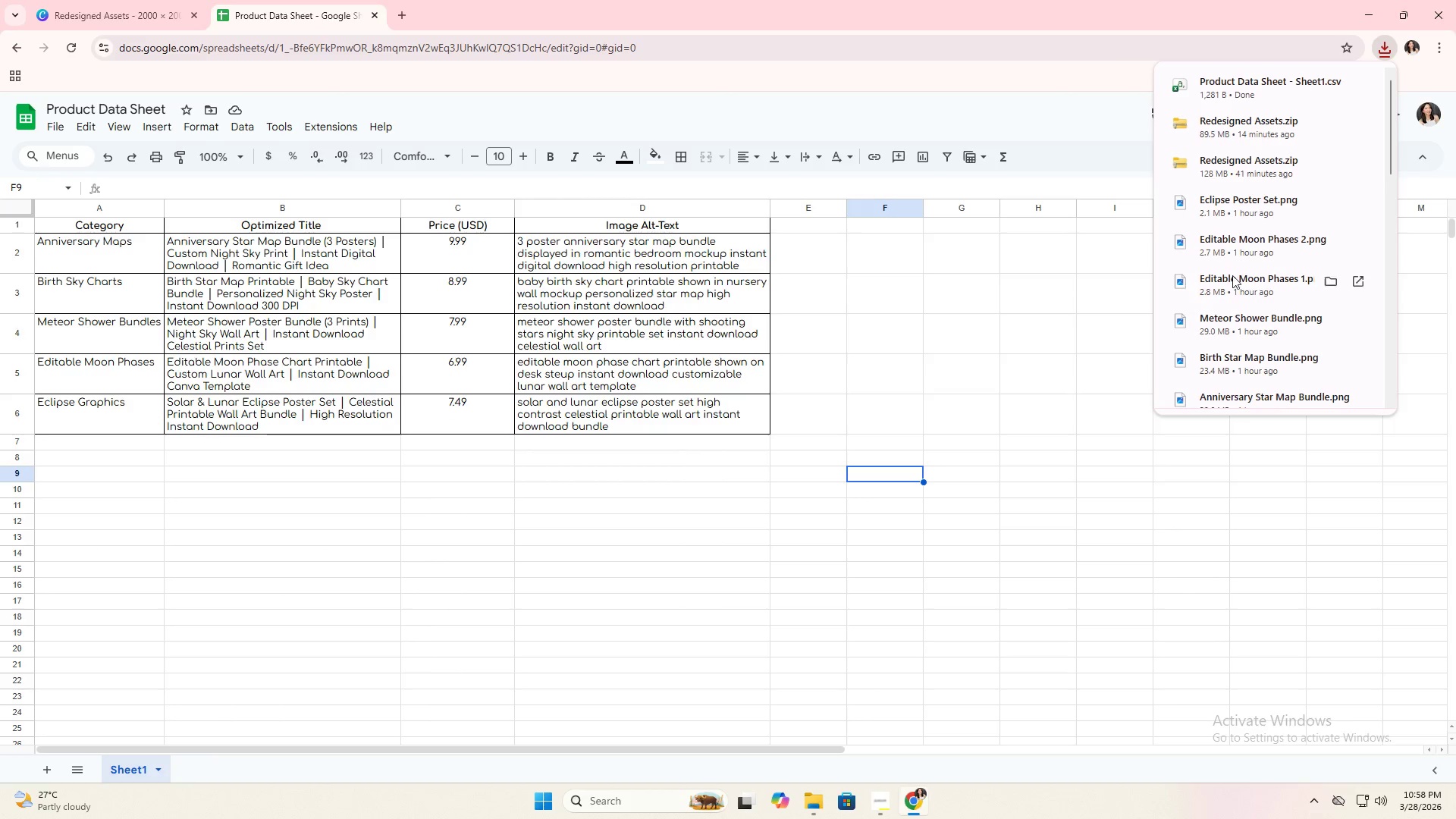 
key(Alt+Tab)
 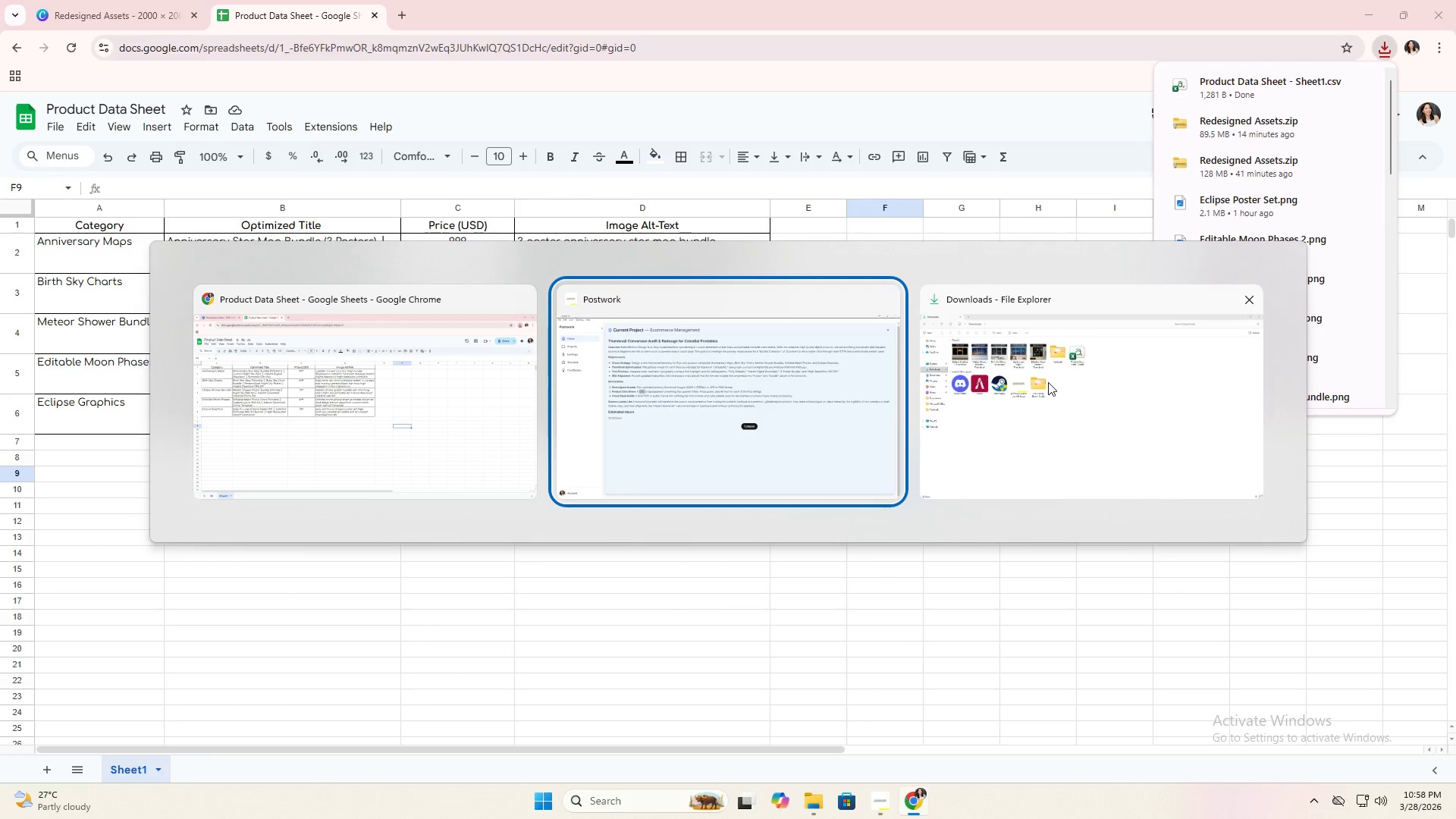 
key(Alt+Tab)
 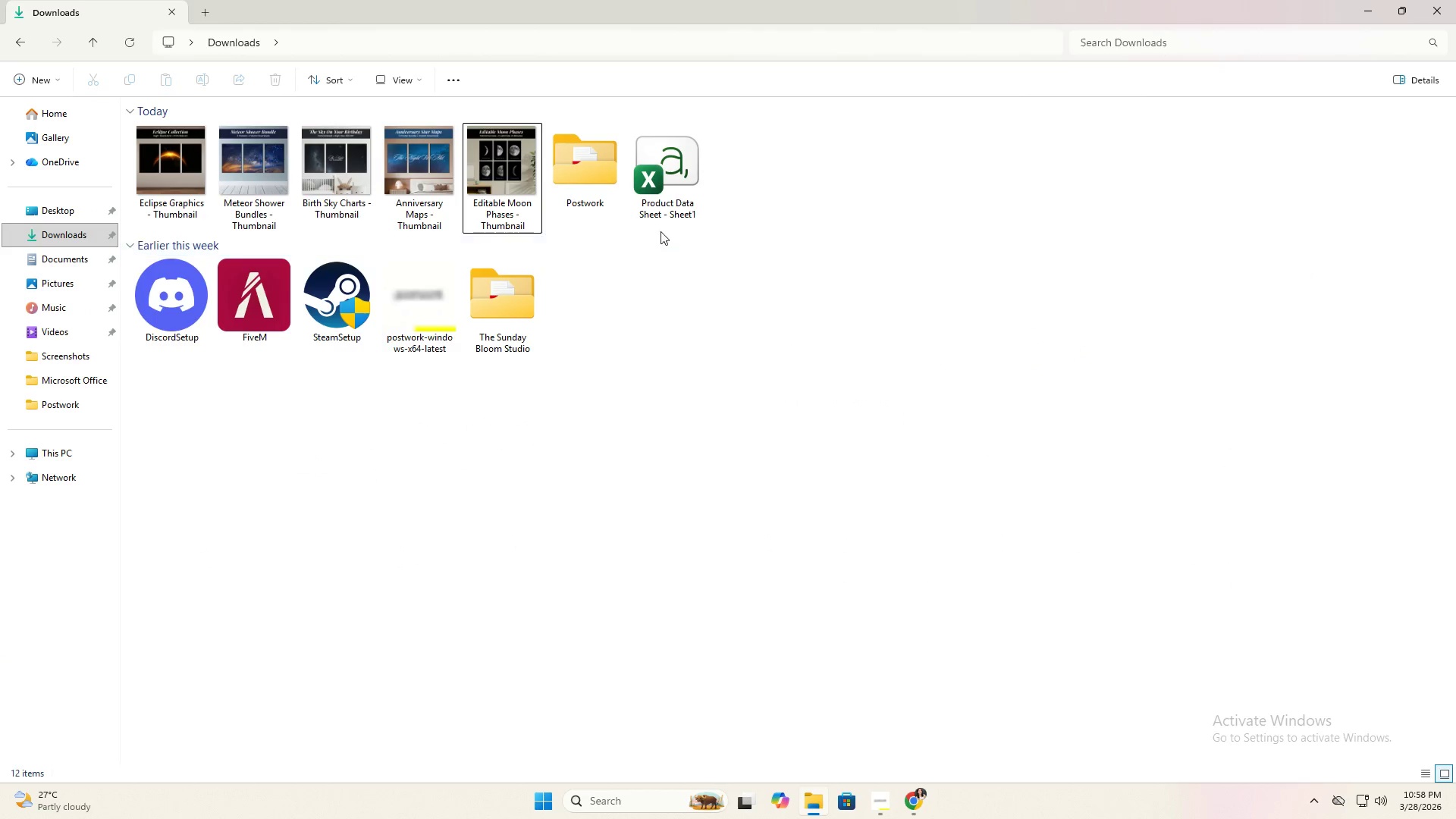 
left_click([682, 178])
 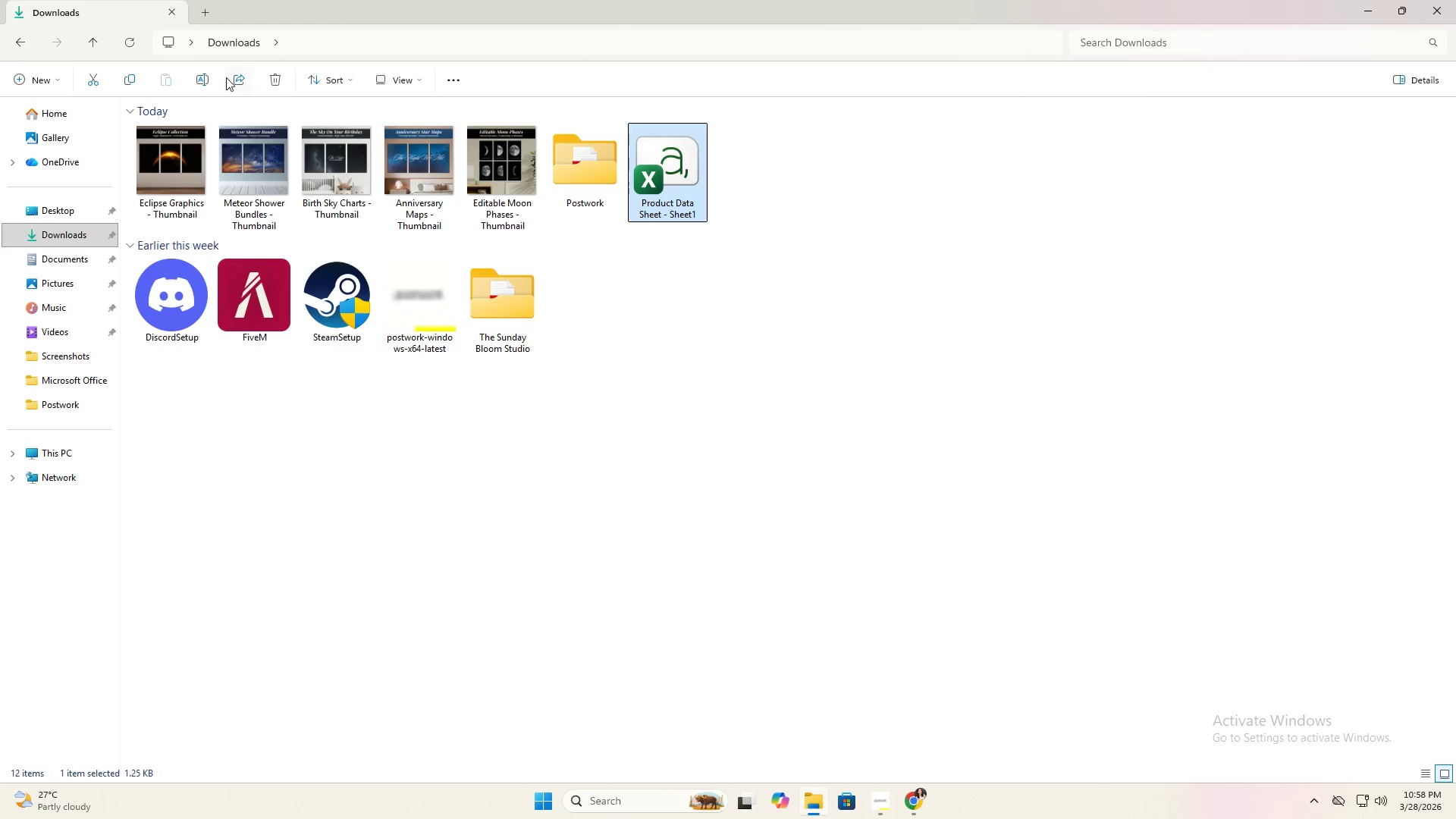 
left_click([206, 80])
 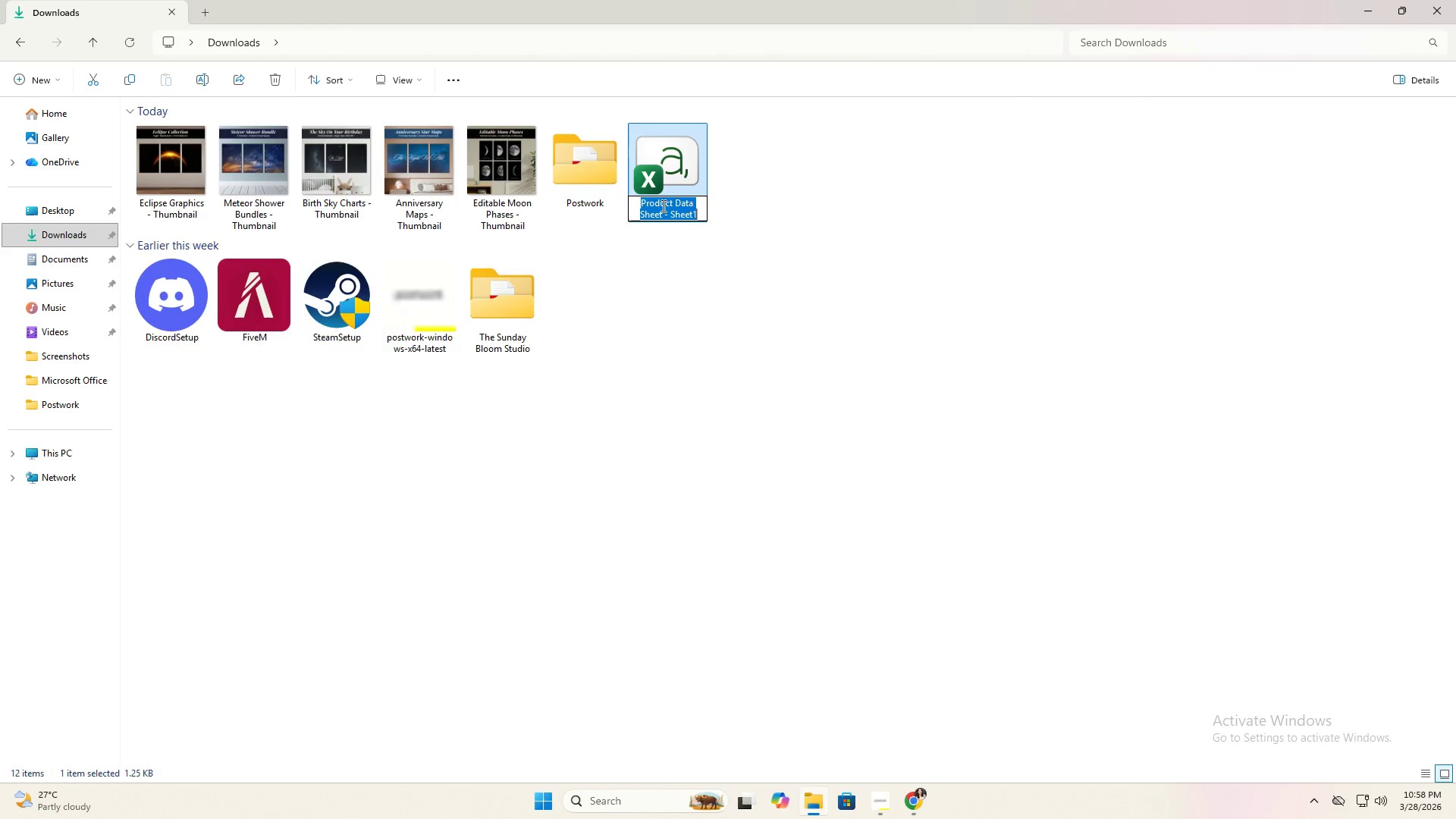 
left_click([676, 212])
 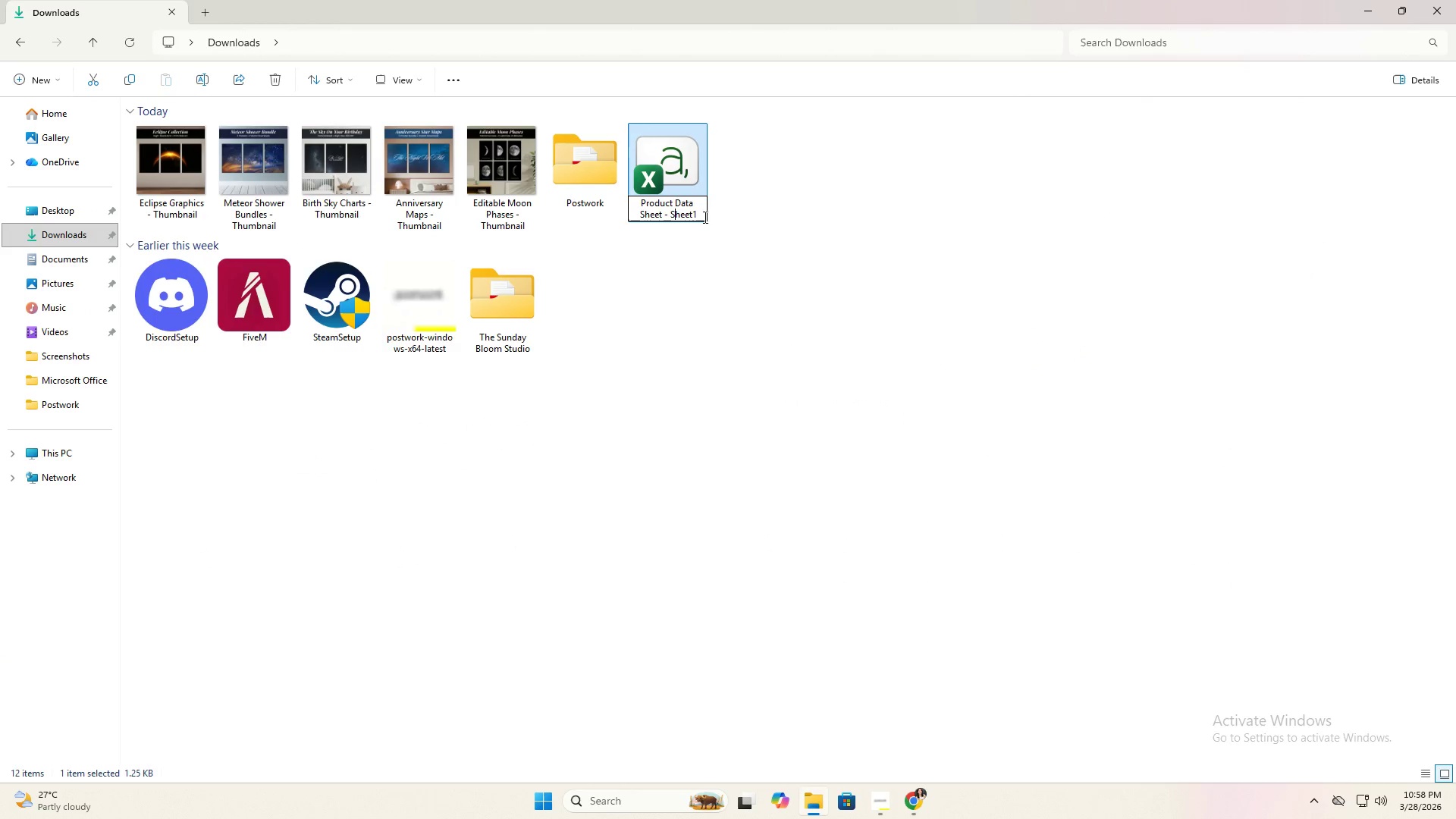 
left_click_drag(start_coordinate=[704, 215], to_coordinate=[667, 219])
 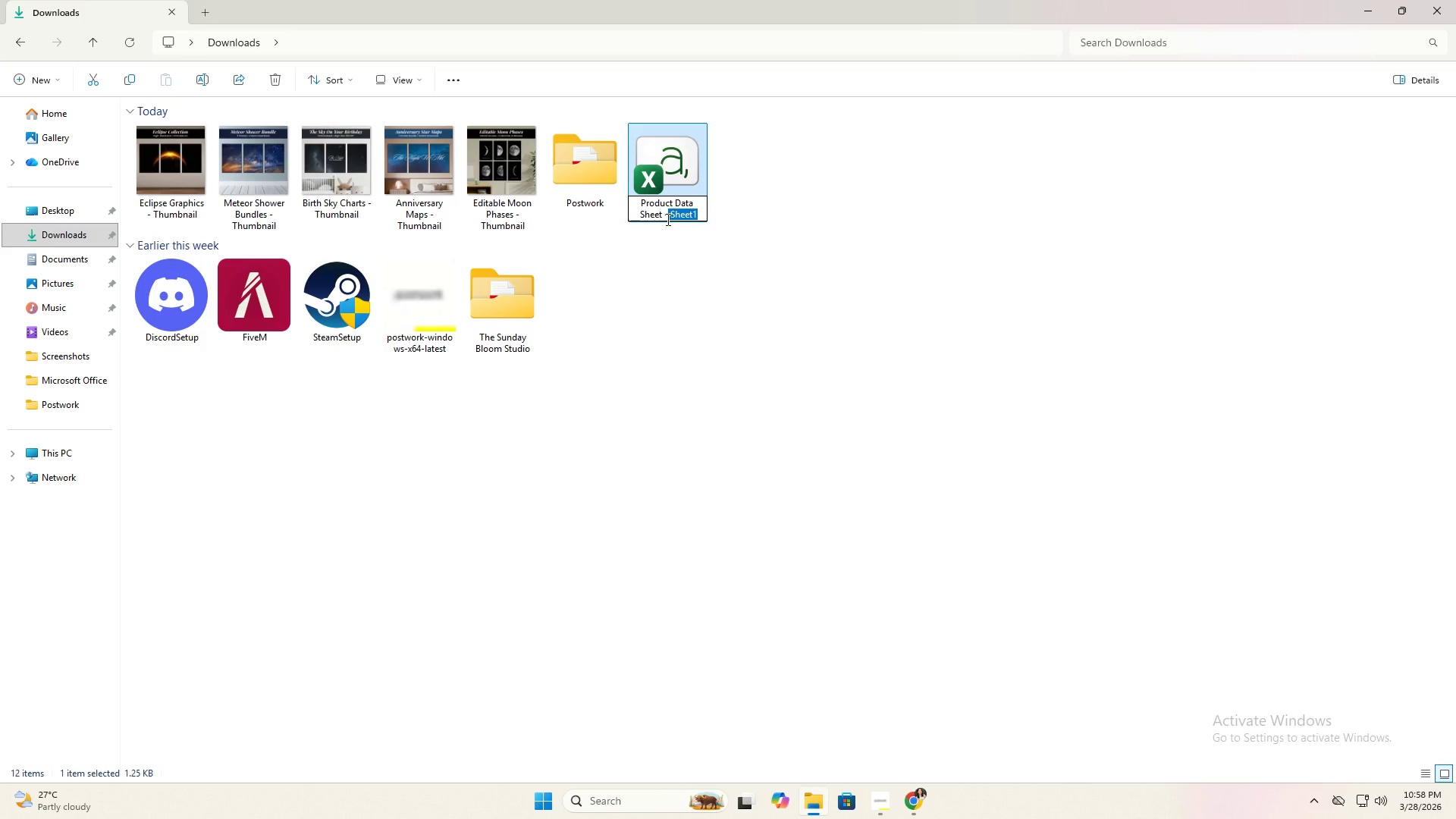 
key(Backspace)
 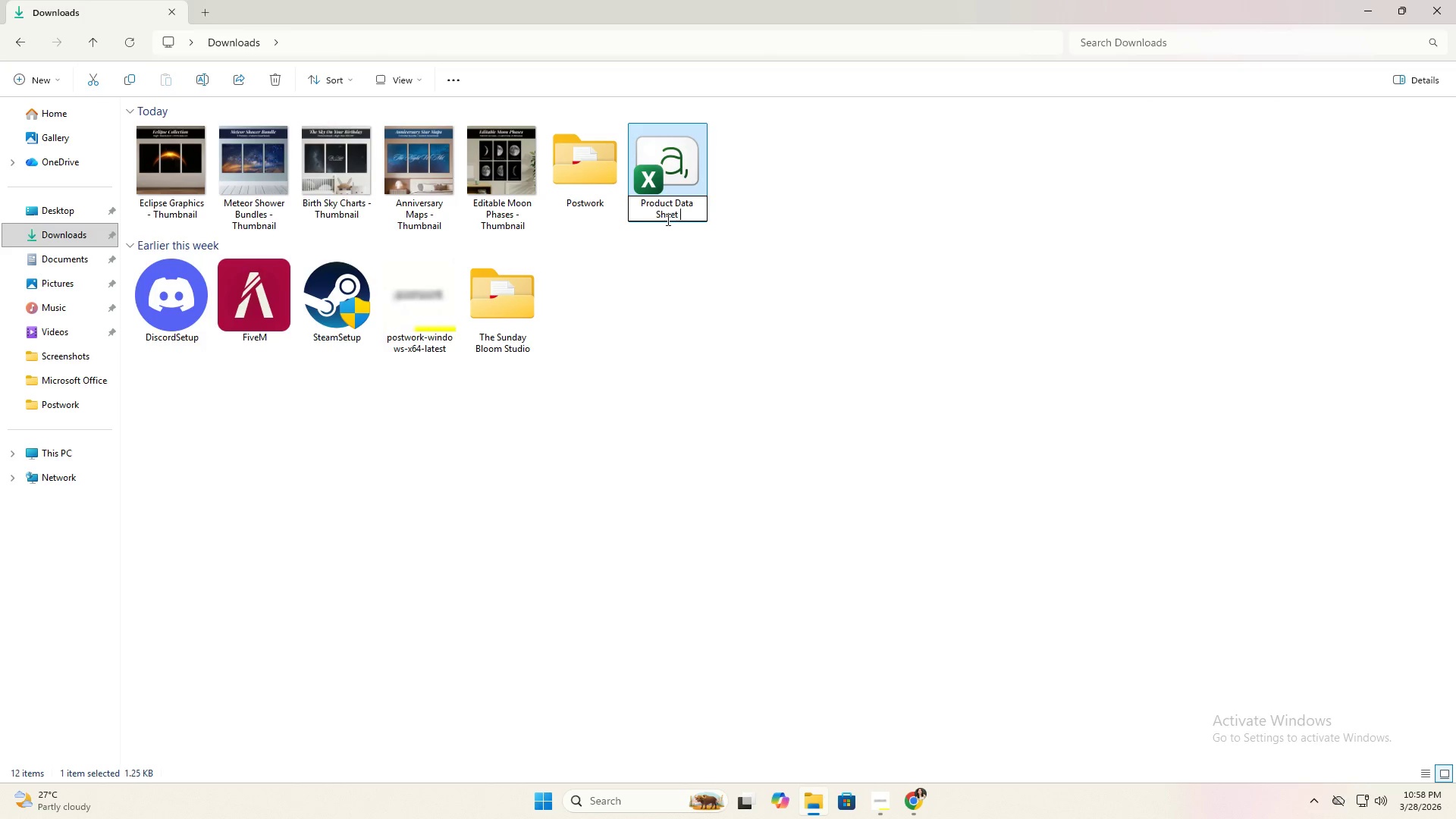 
key(Backspace)
 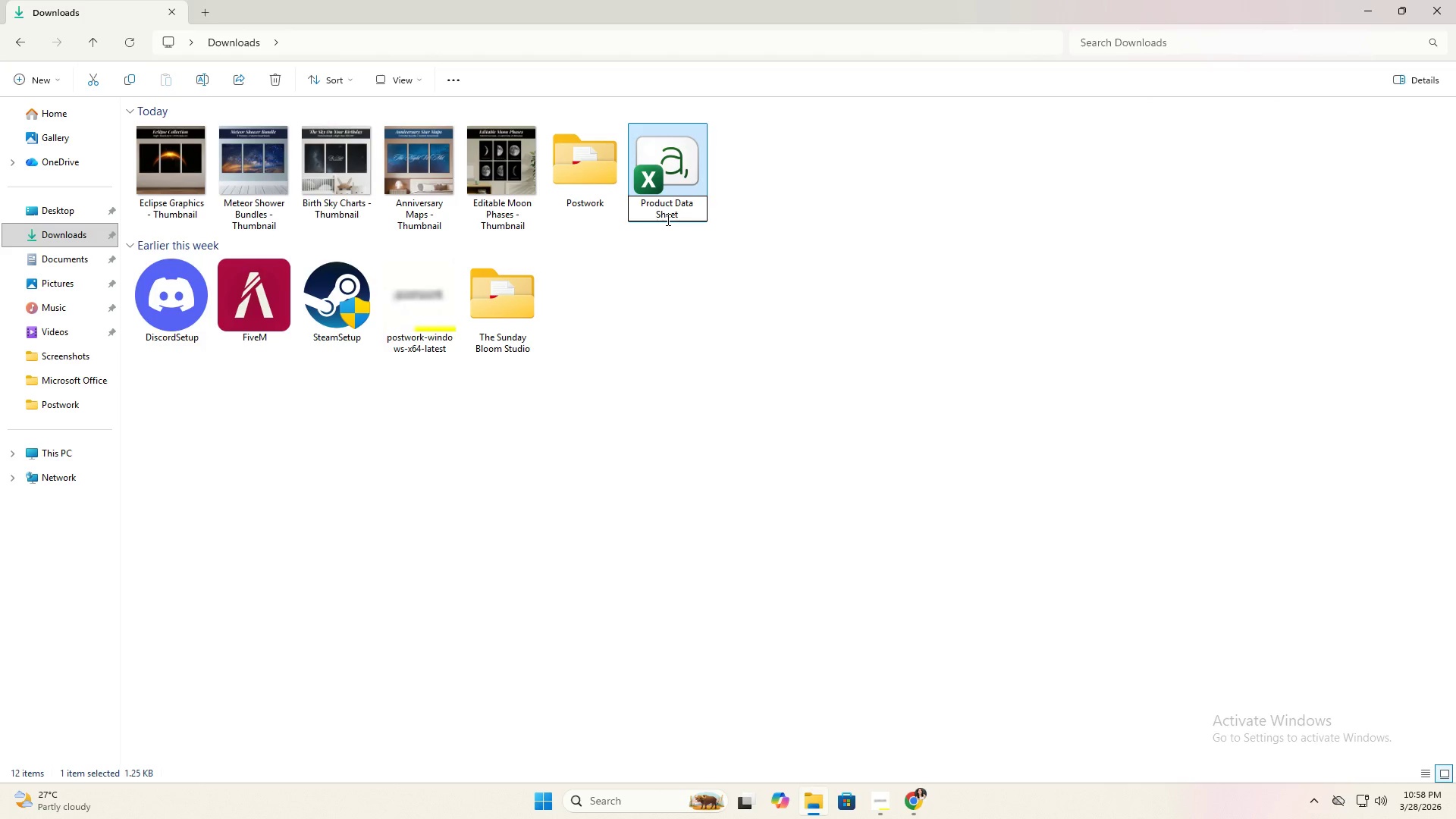 
key(Backspace)
 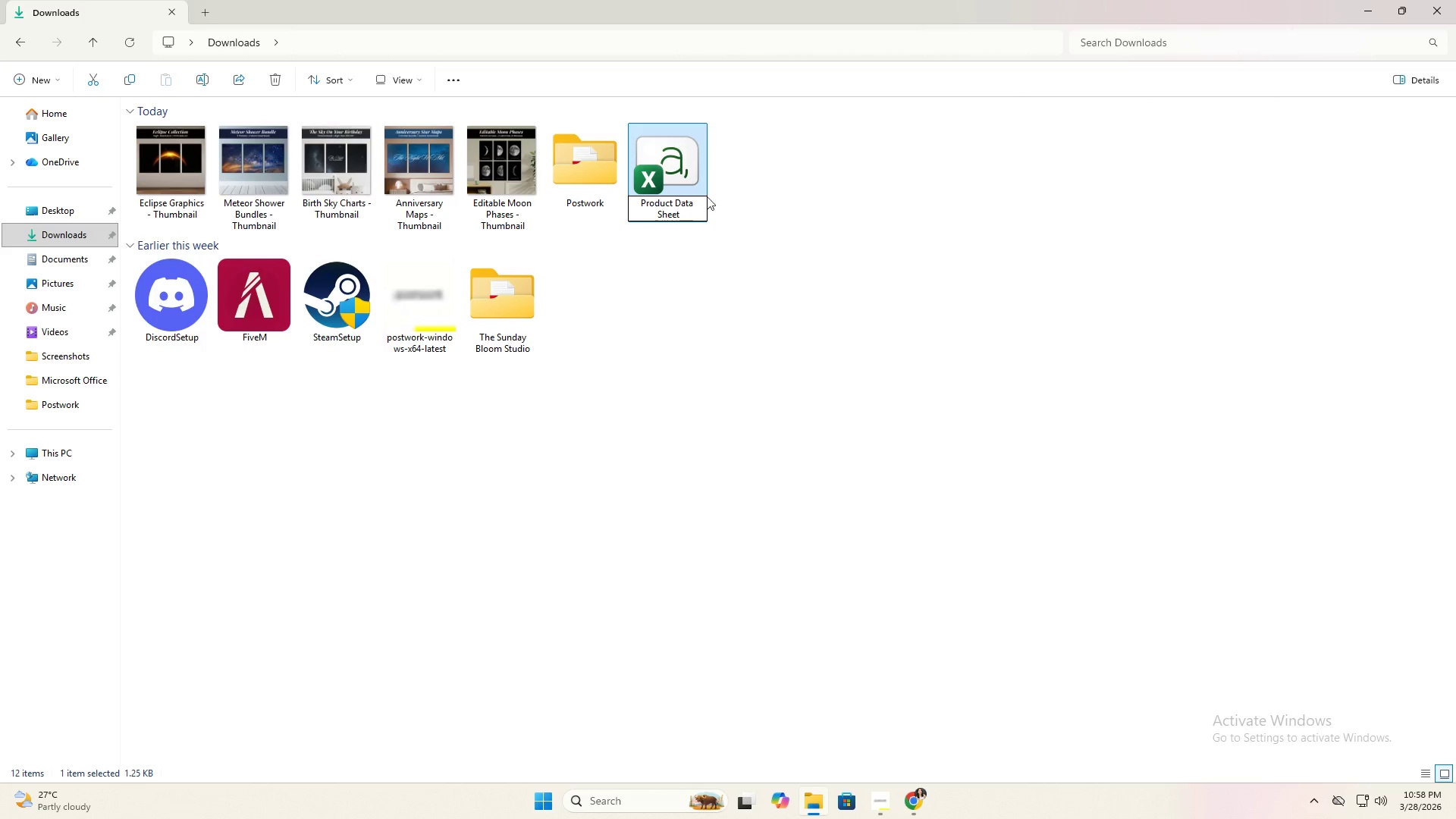 
left_click([755, 184])
 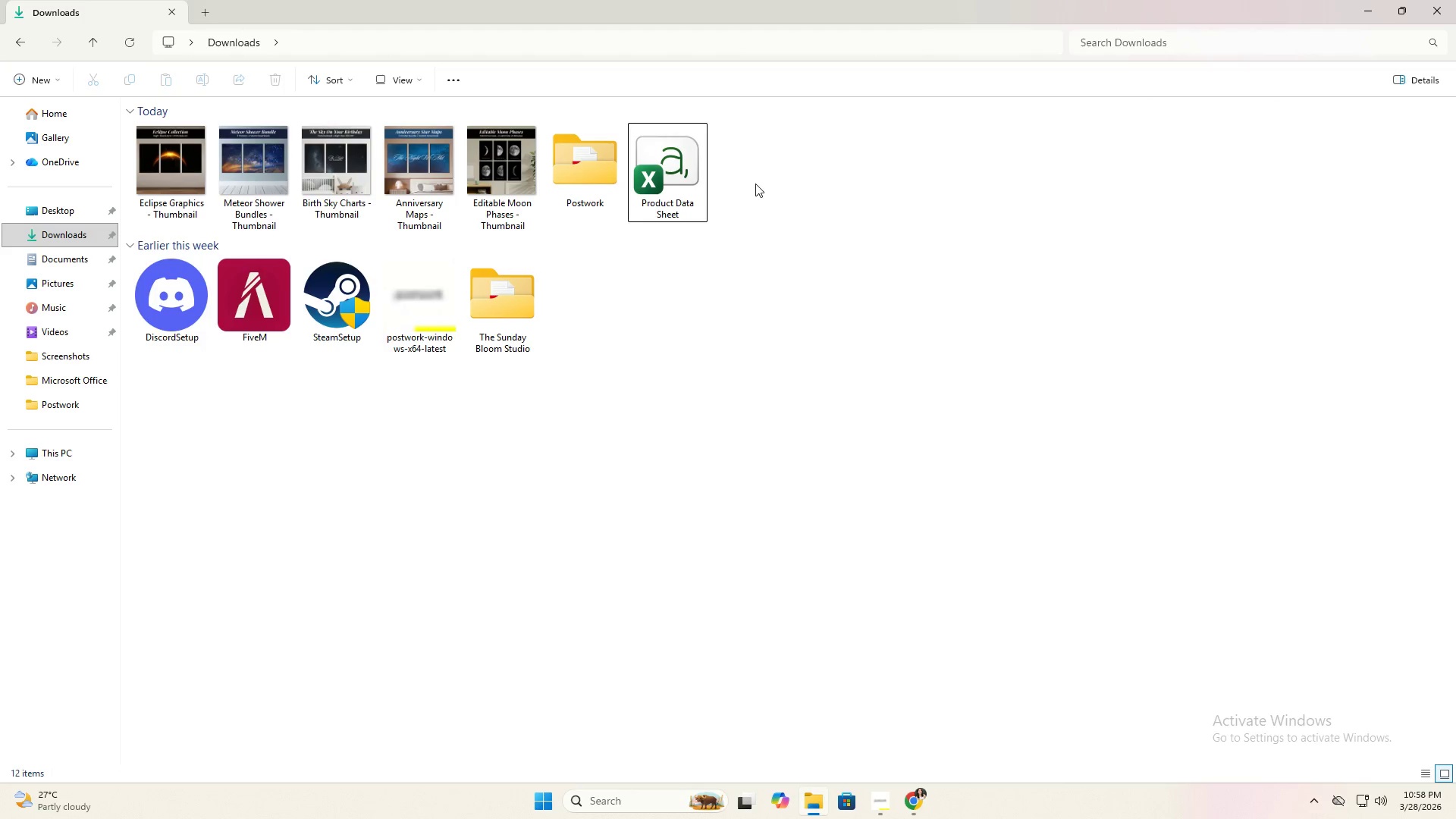 
key(Alt+Tab)
 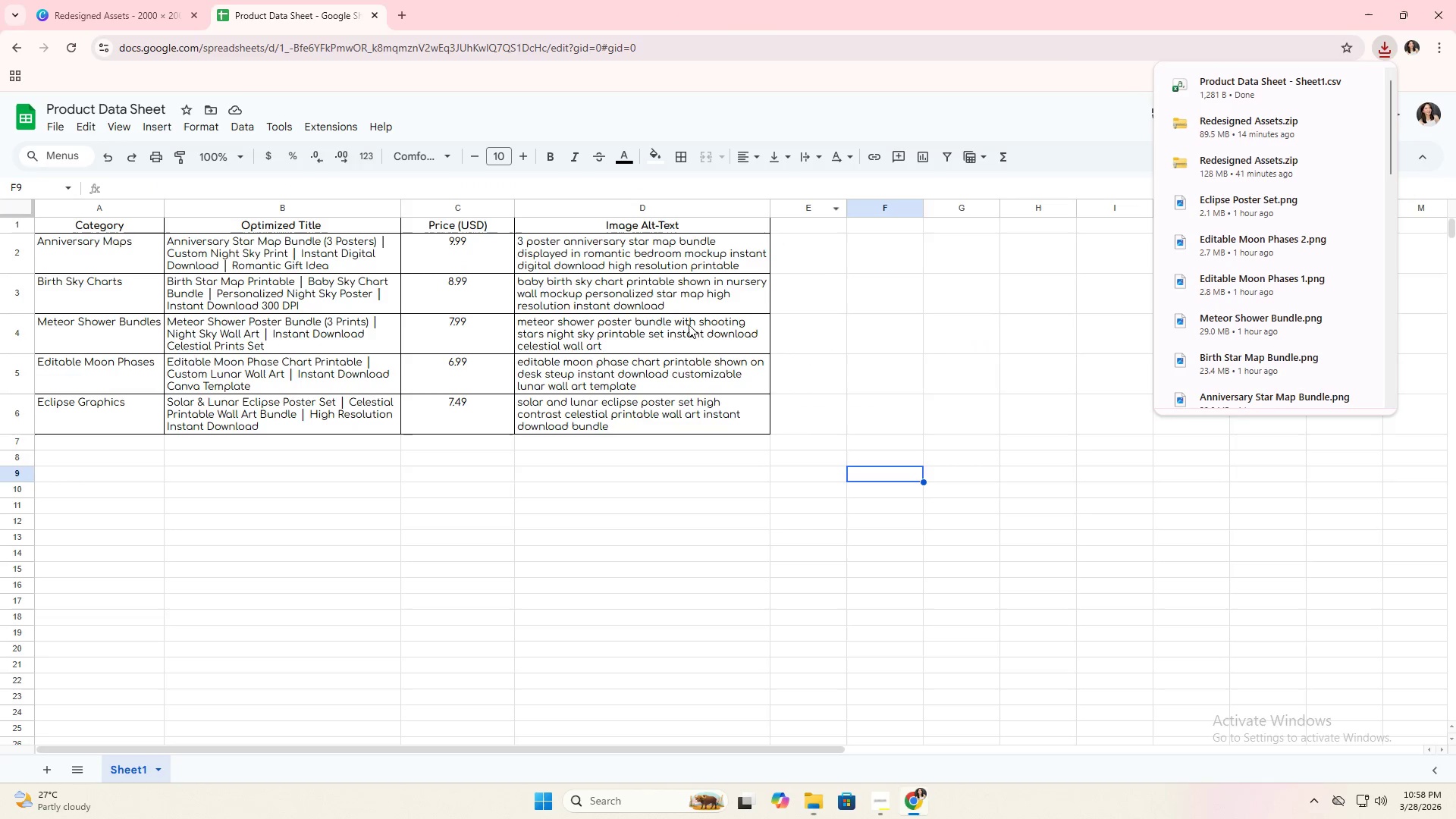 
left_click([623, 447])
 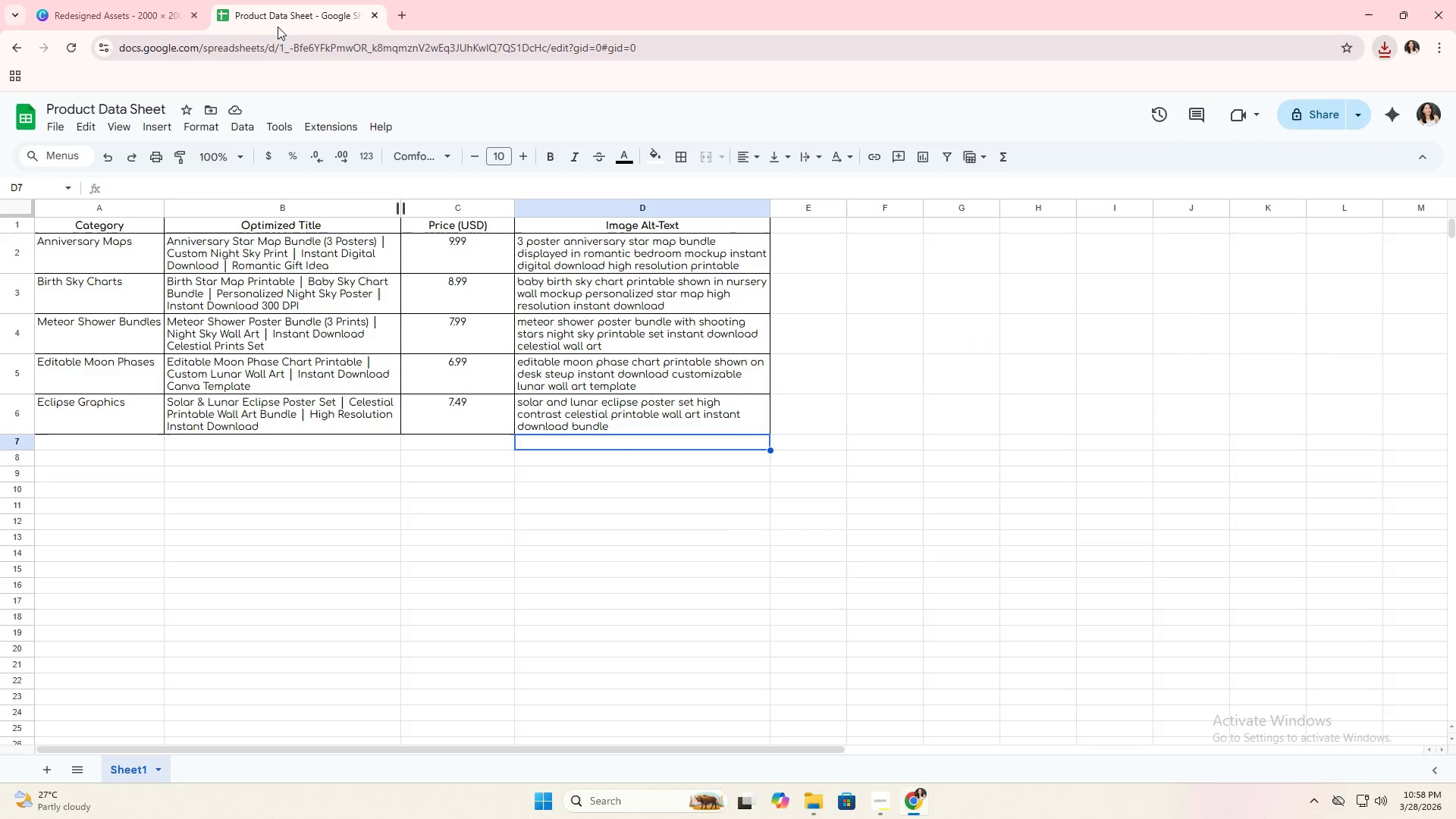 
left_click([162, 0])
 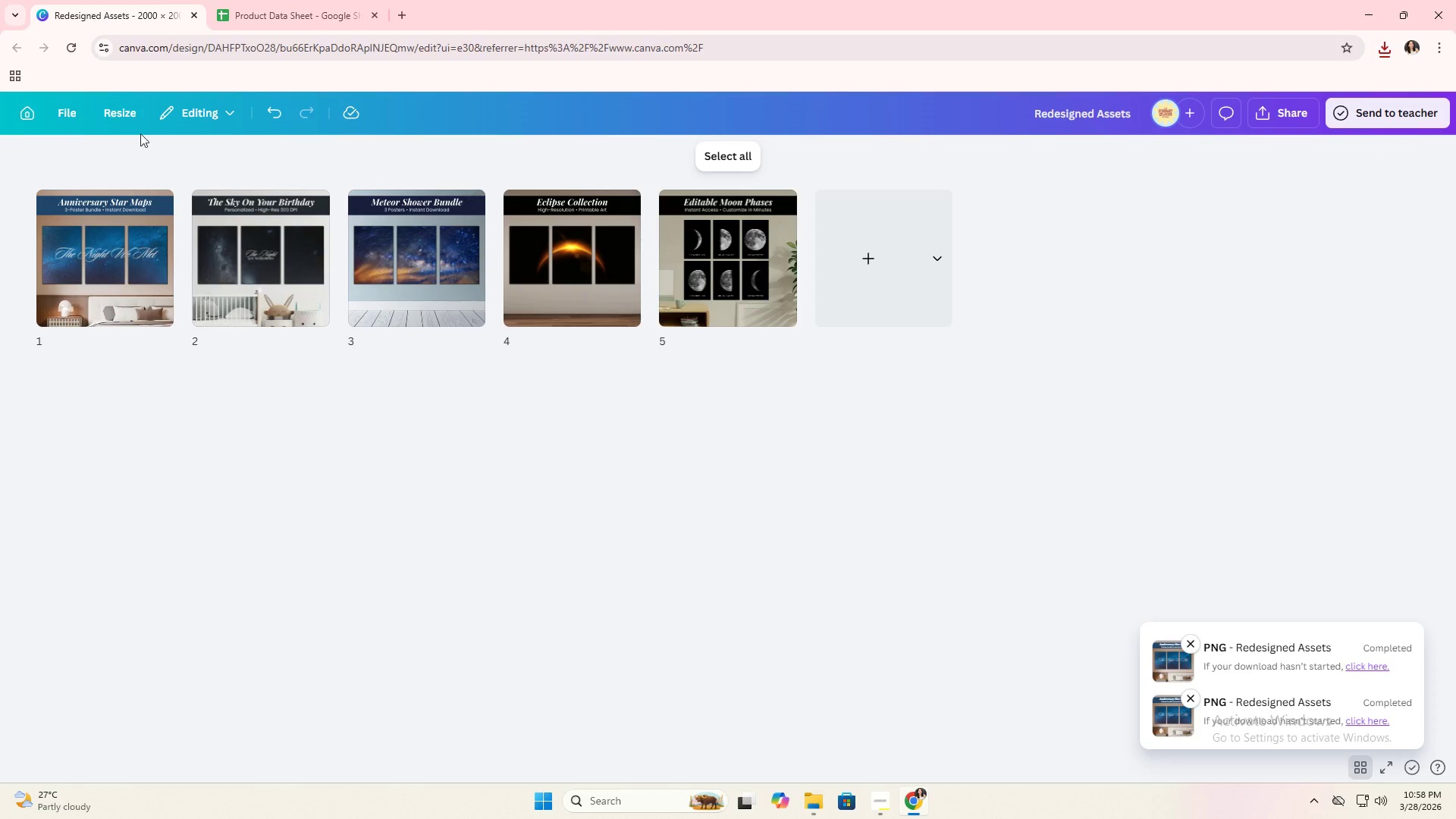 
left_click([30, 111])
 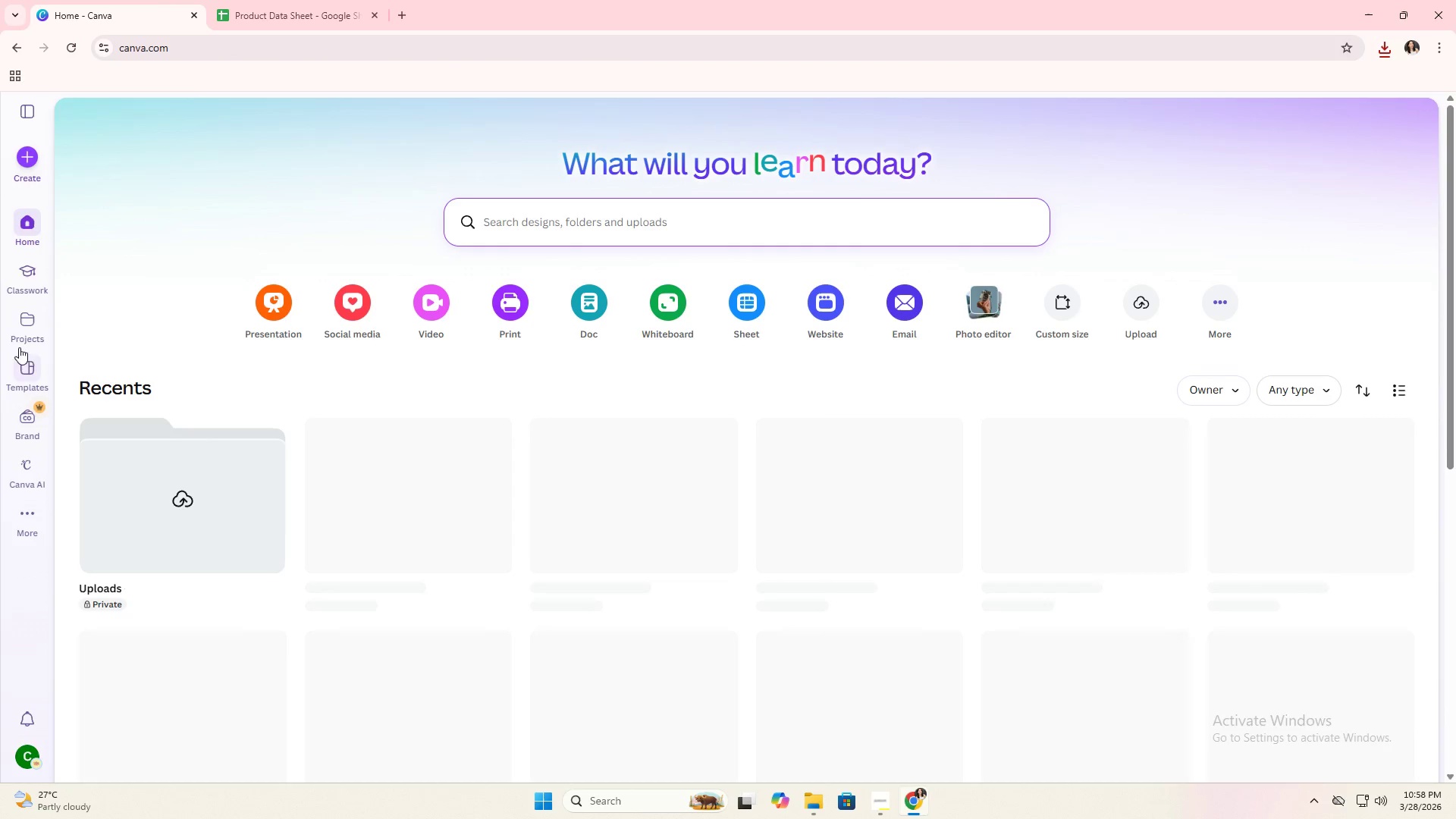 
left_click([18, 160])
 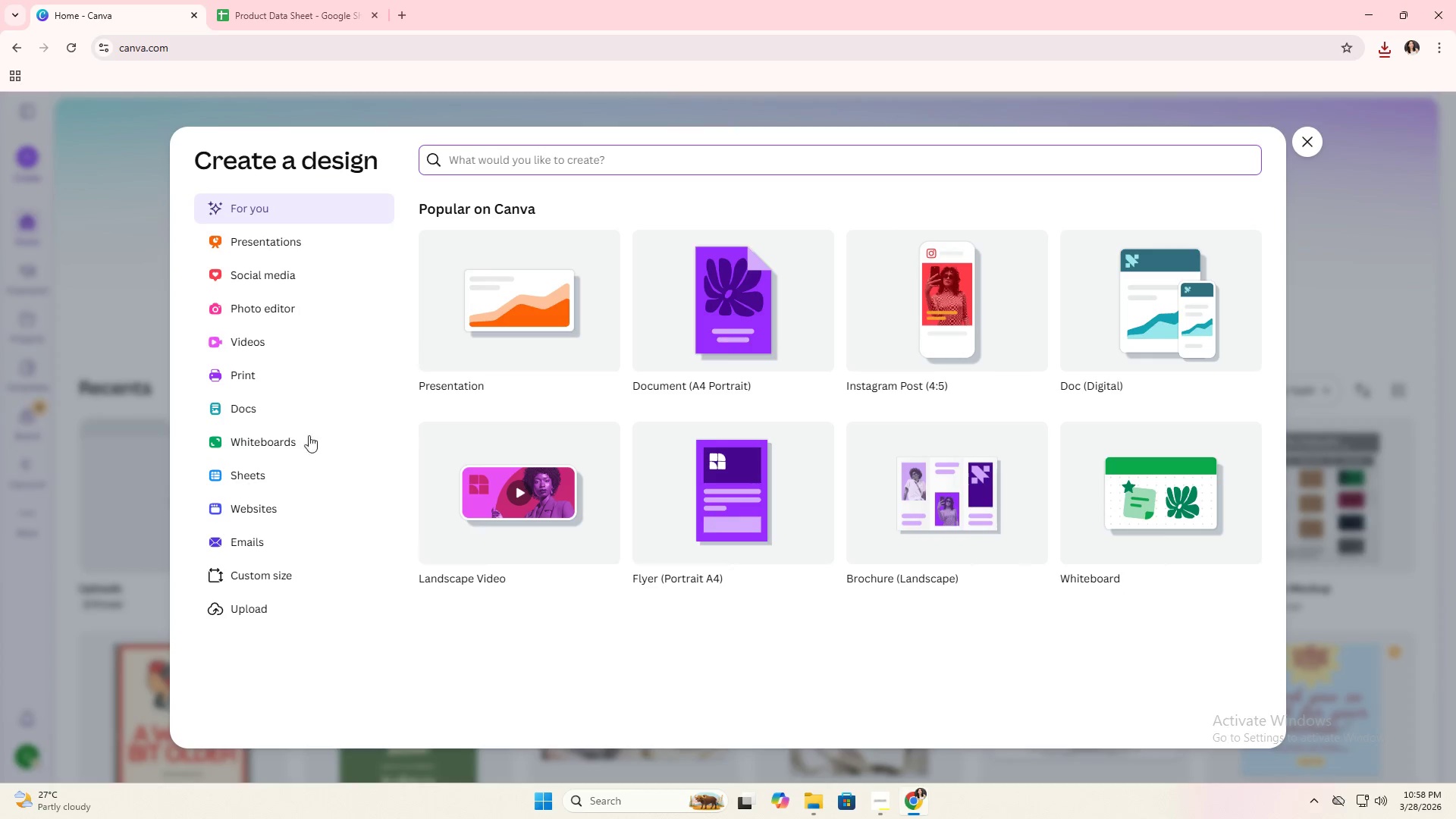 
key(Alt+Tab)
 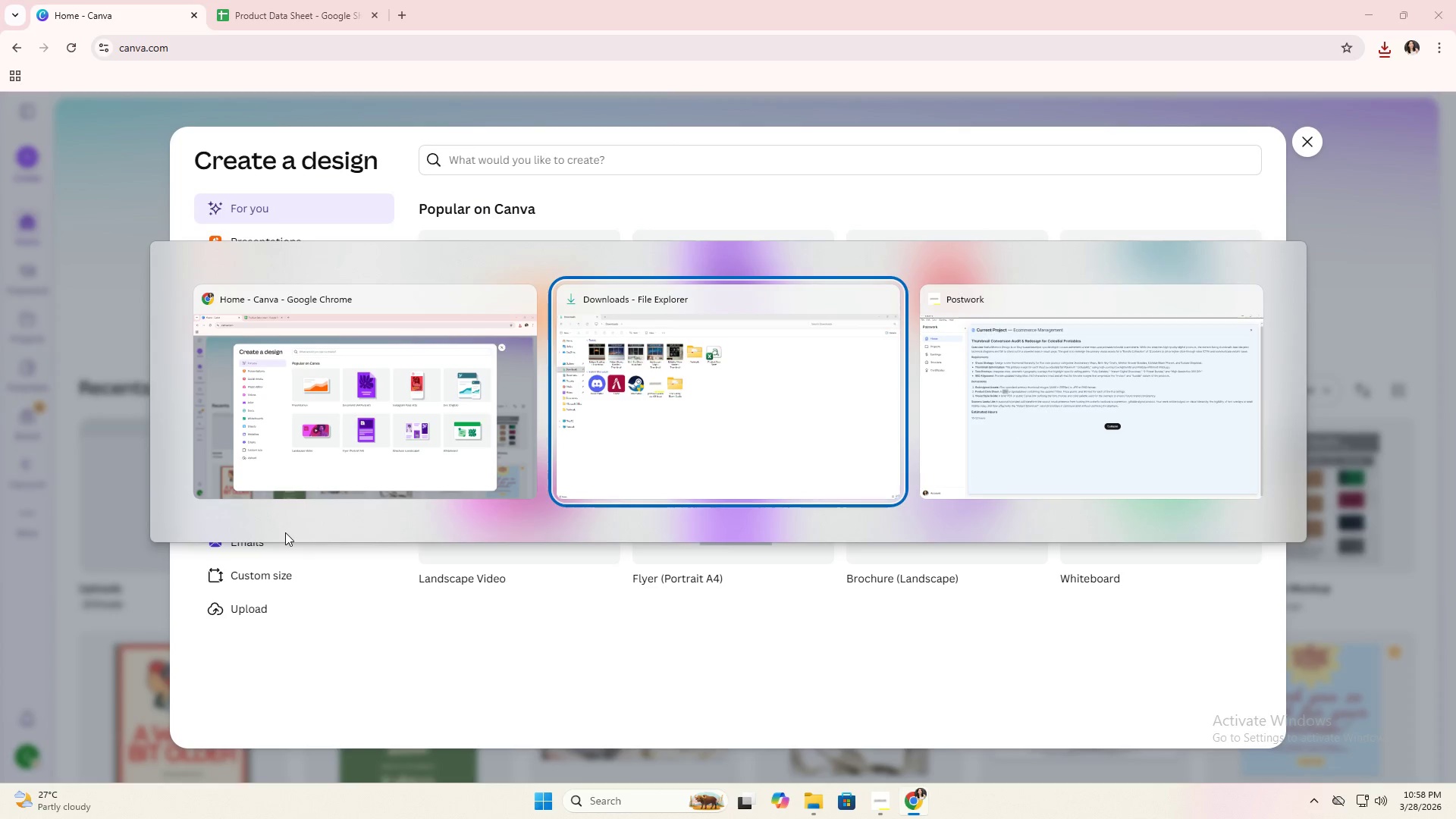 
key(Alt+Tab)